 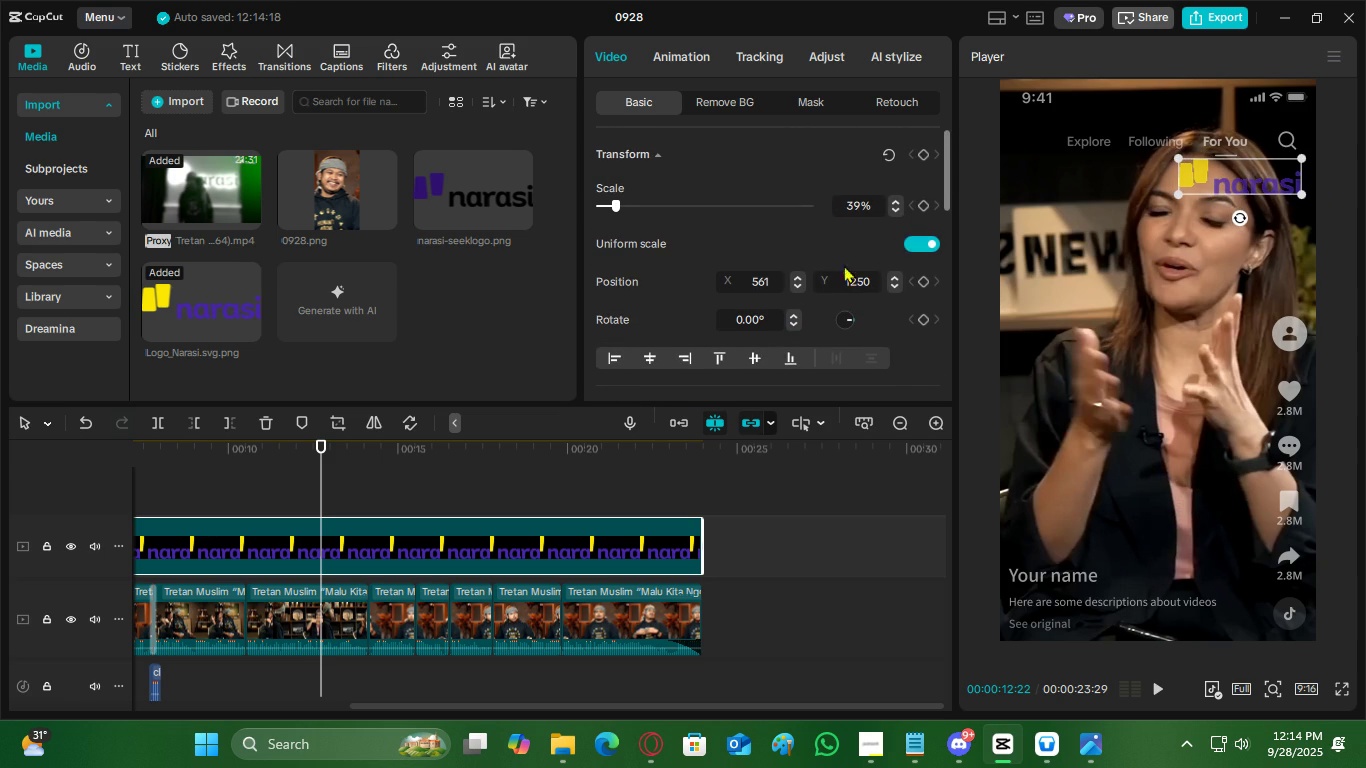 
double_click([898, 208])
 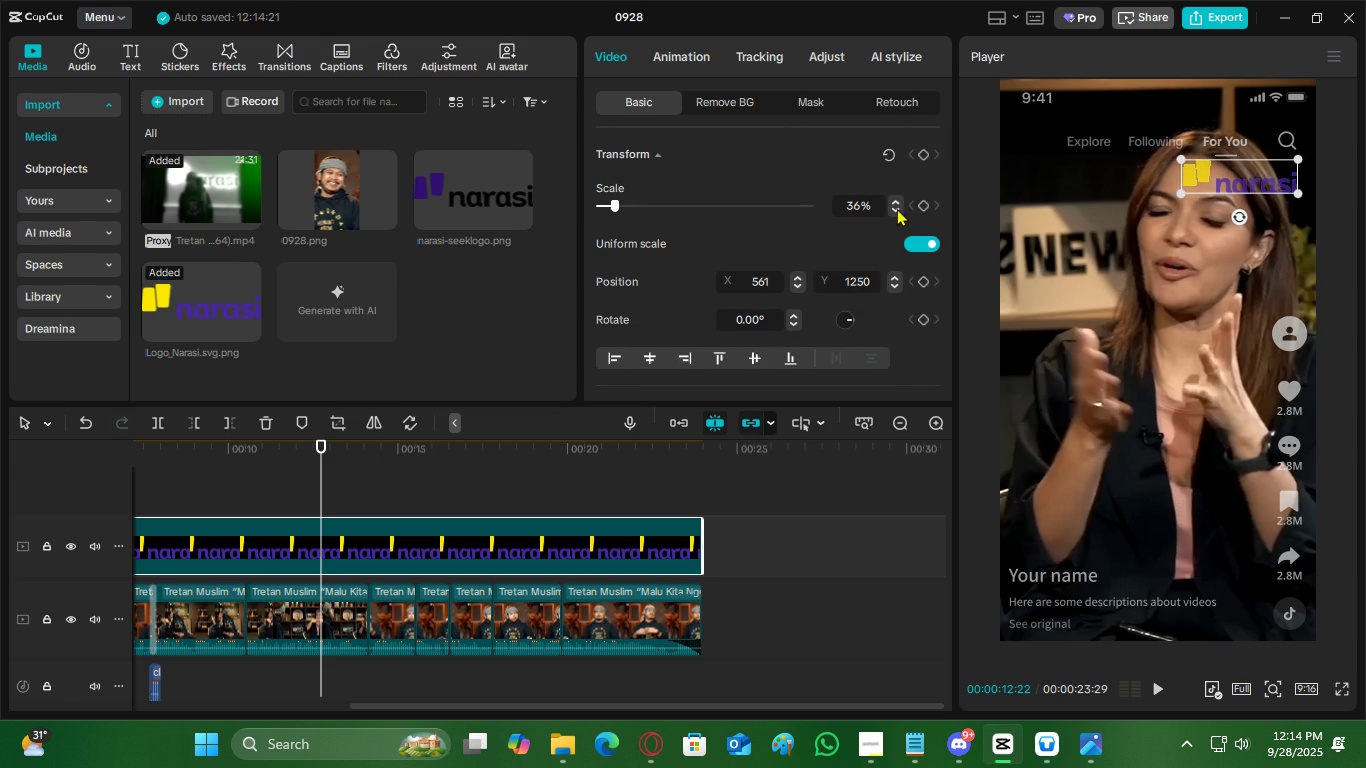 
triple_click([898, 208])
 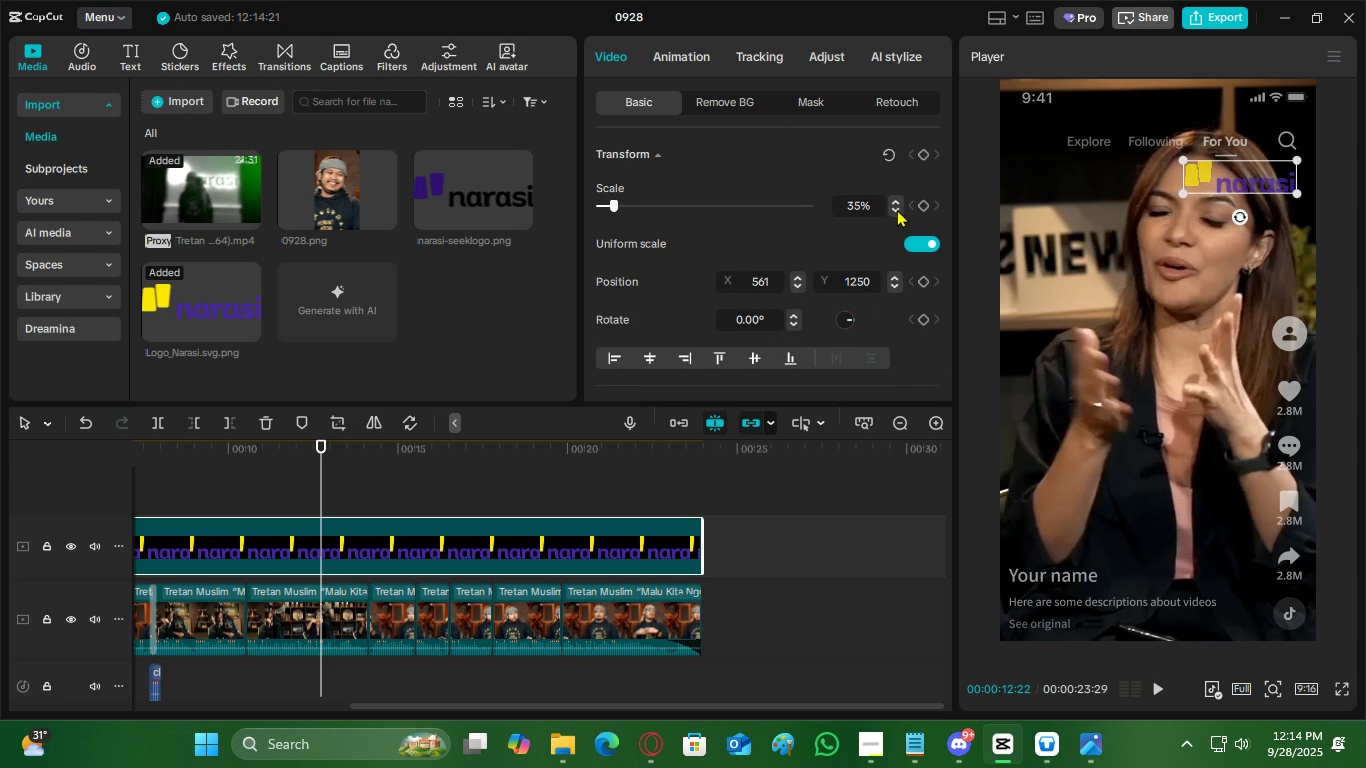 
triple_click([897, 208])
 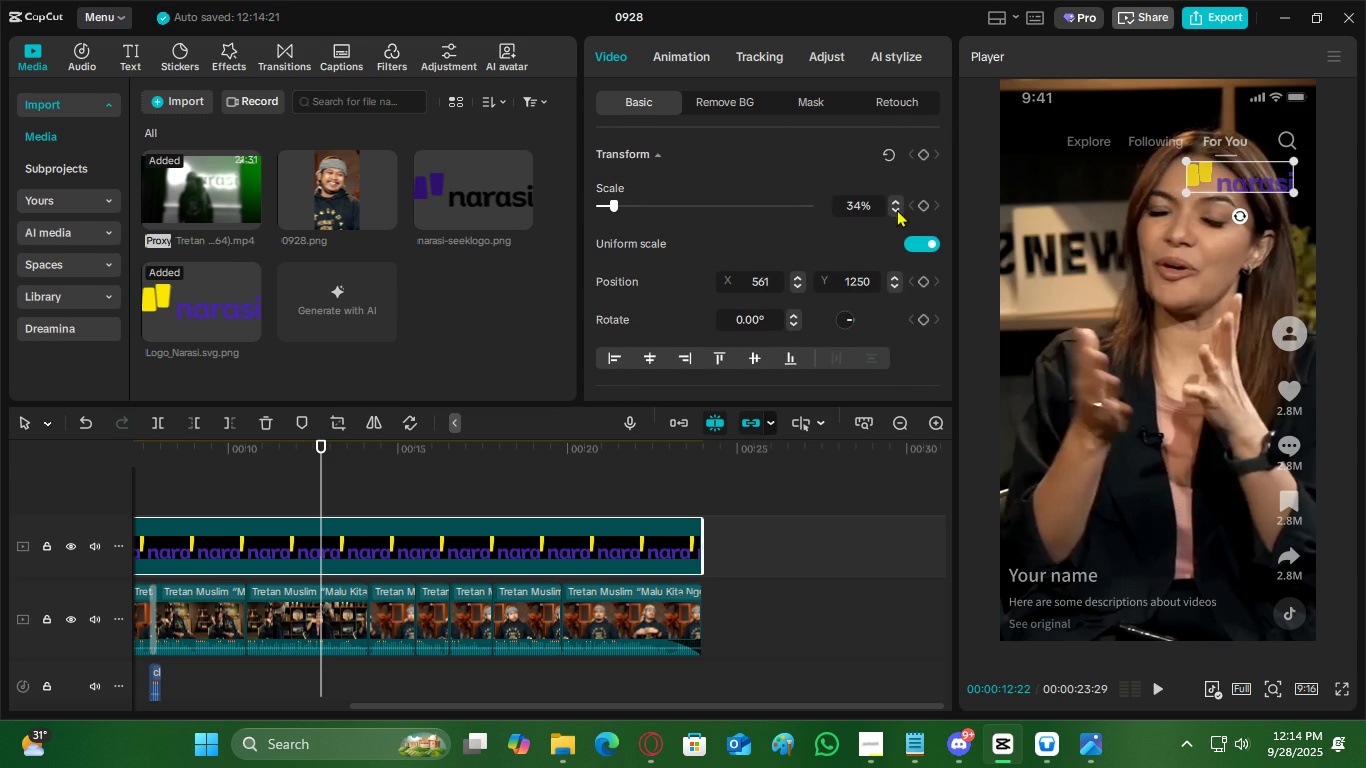 
triple_click([897, 209])
 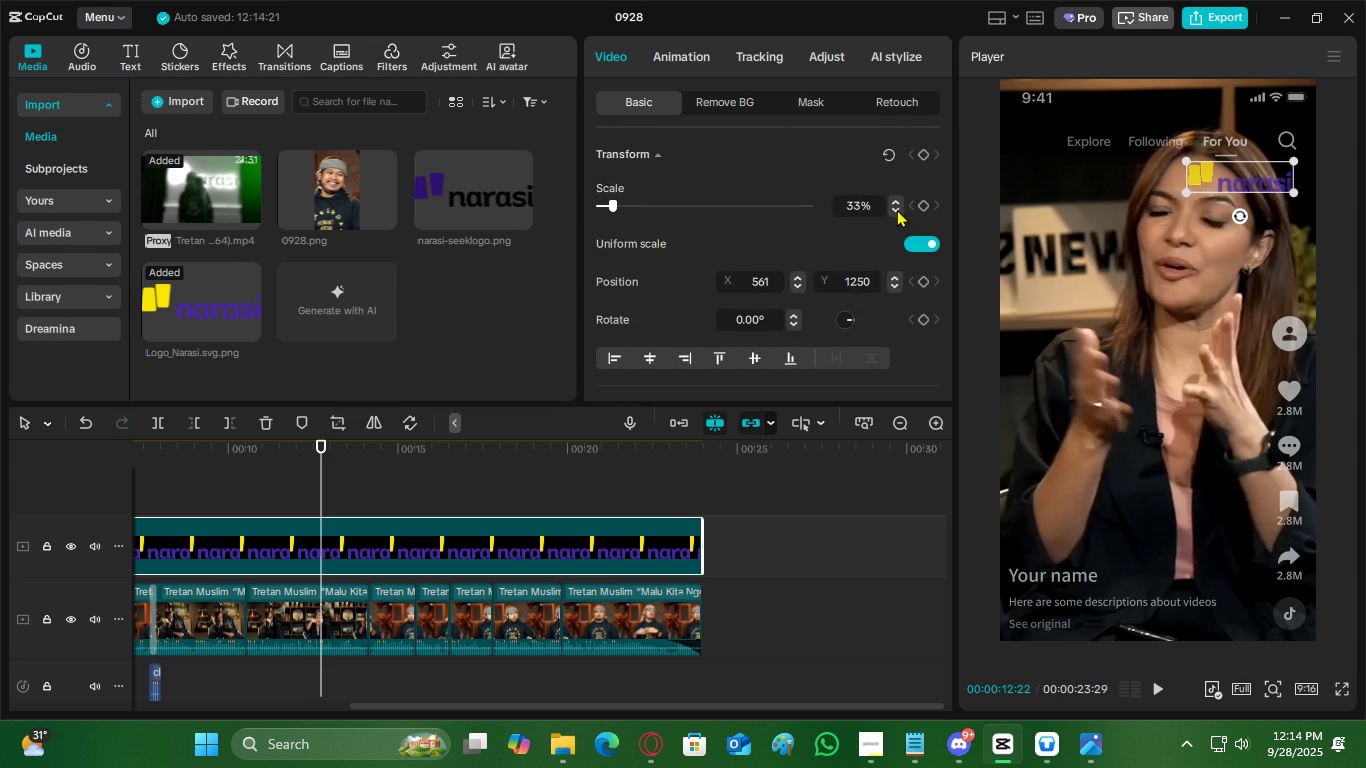 
triple_click([897, 209])
 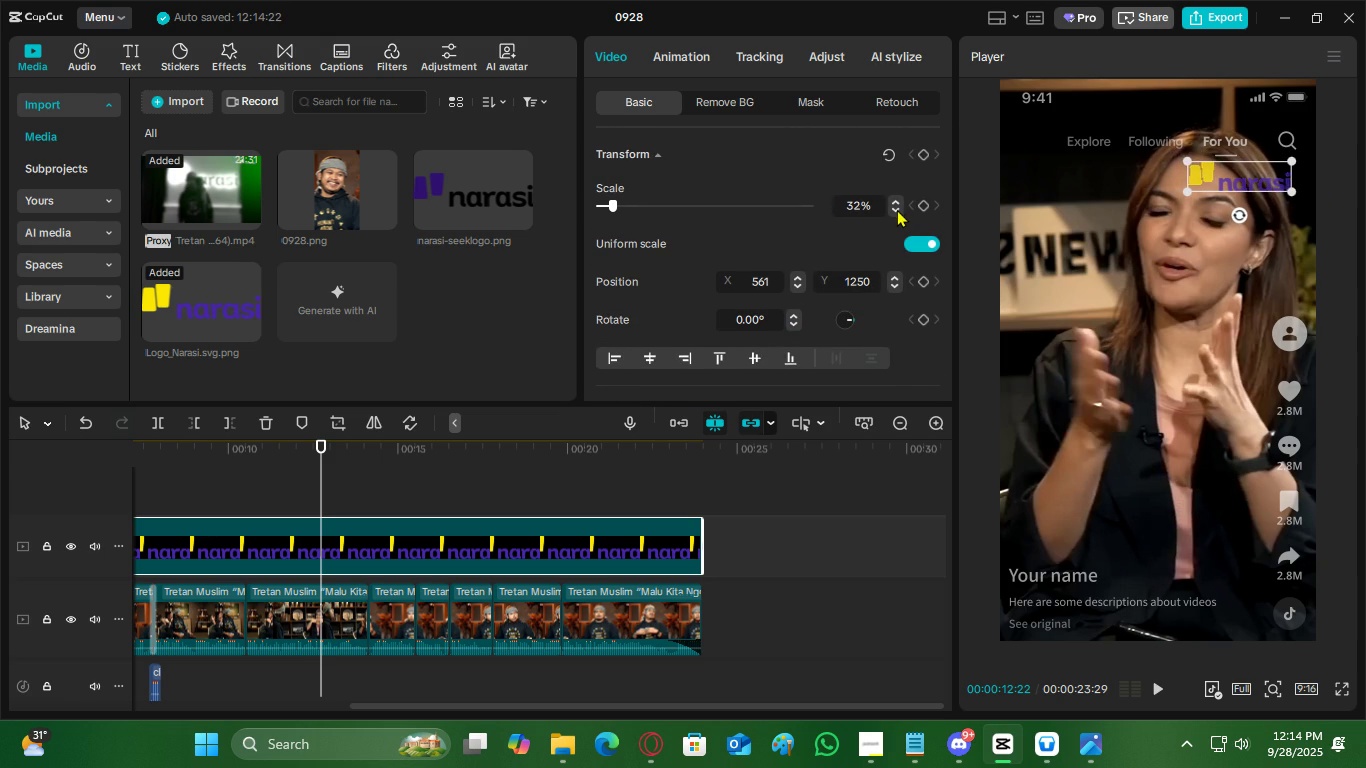 
triple_click([897, 209])
 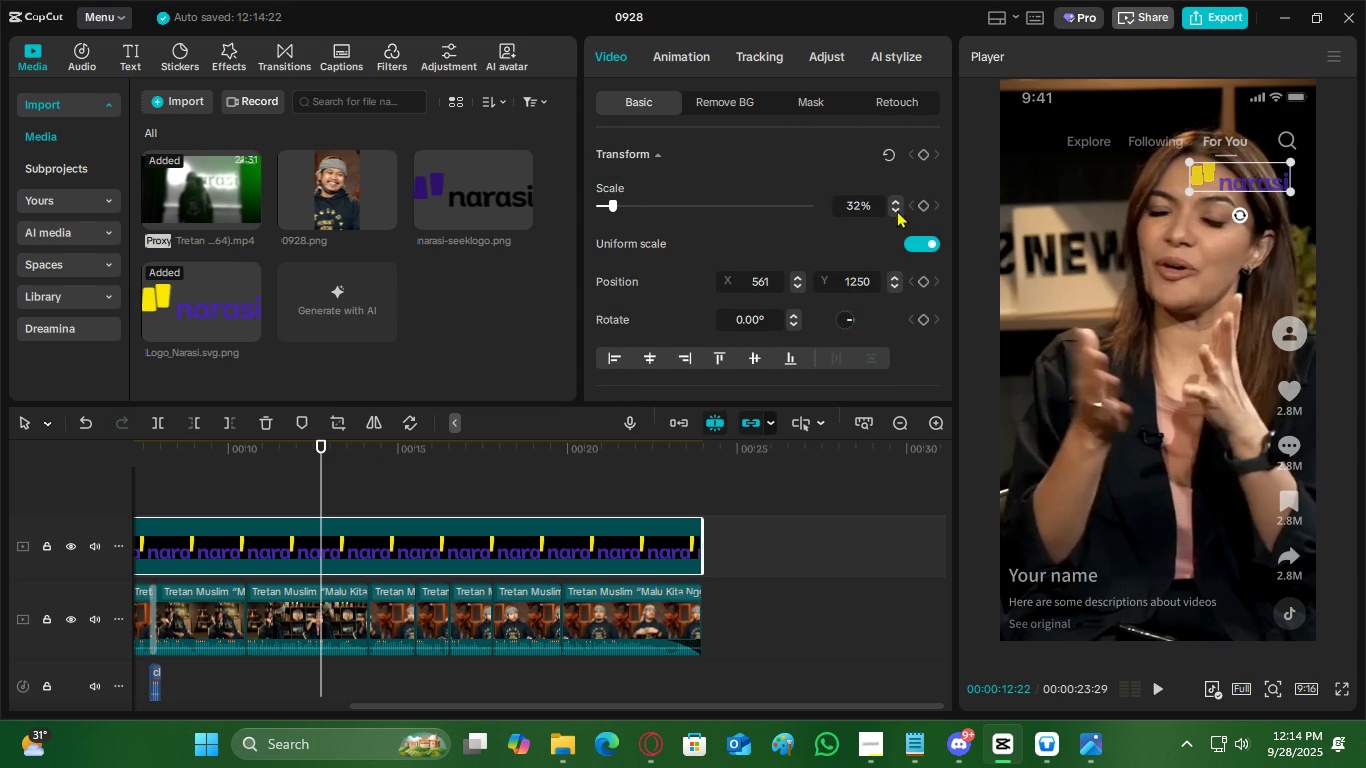 
triple_click([897, 210])
 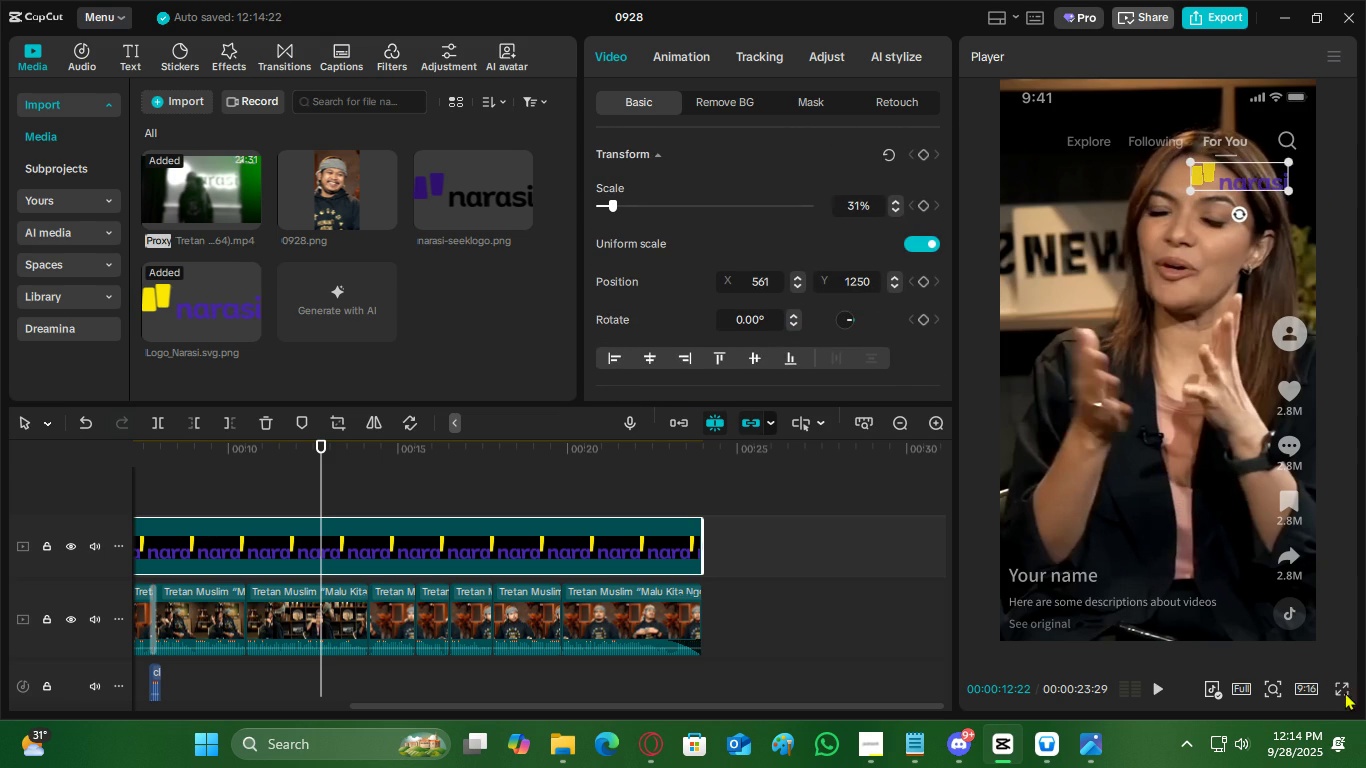 
left_click([1345, 692])
 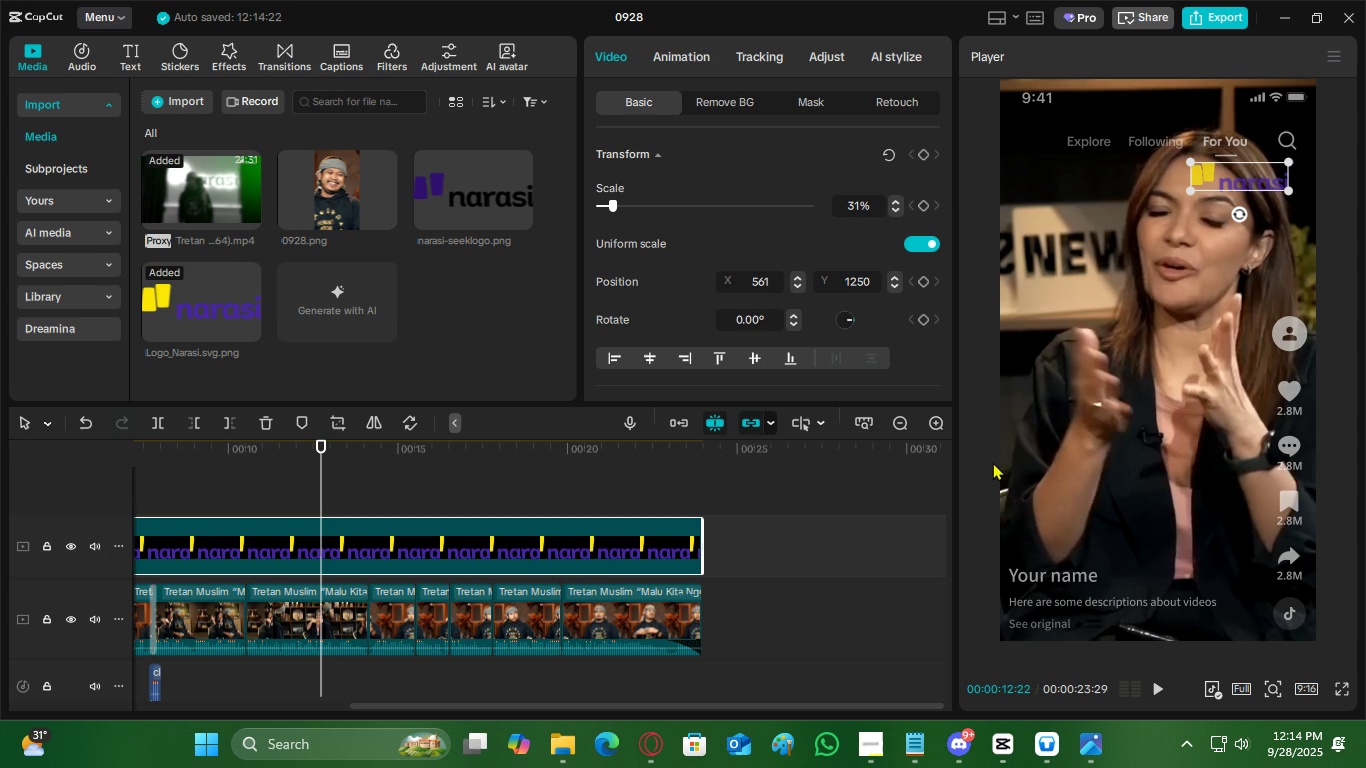 
key(Escape)
 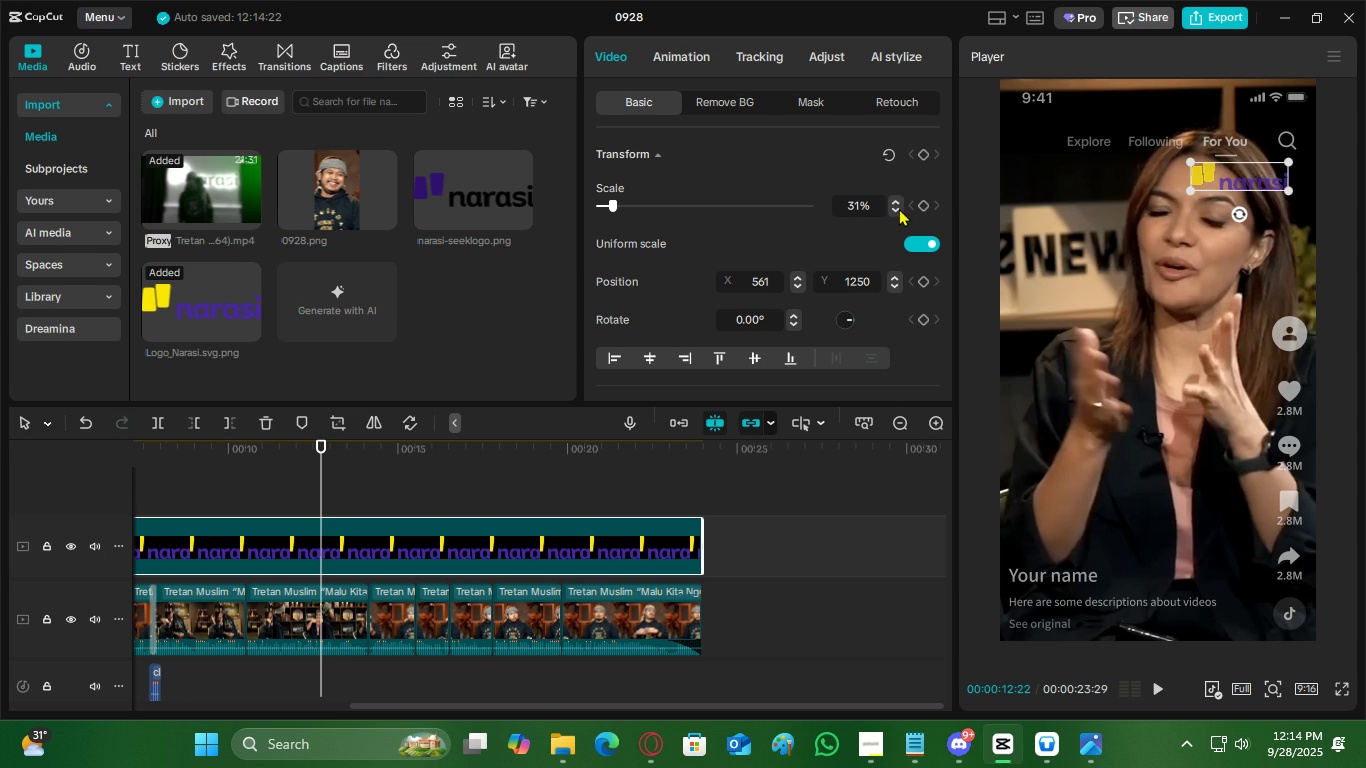 
double_click([898, 208])
 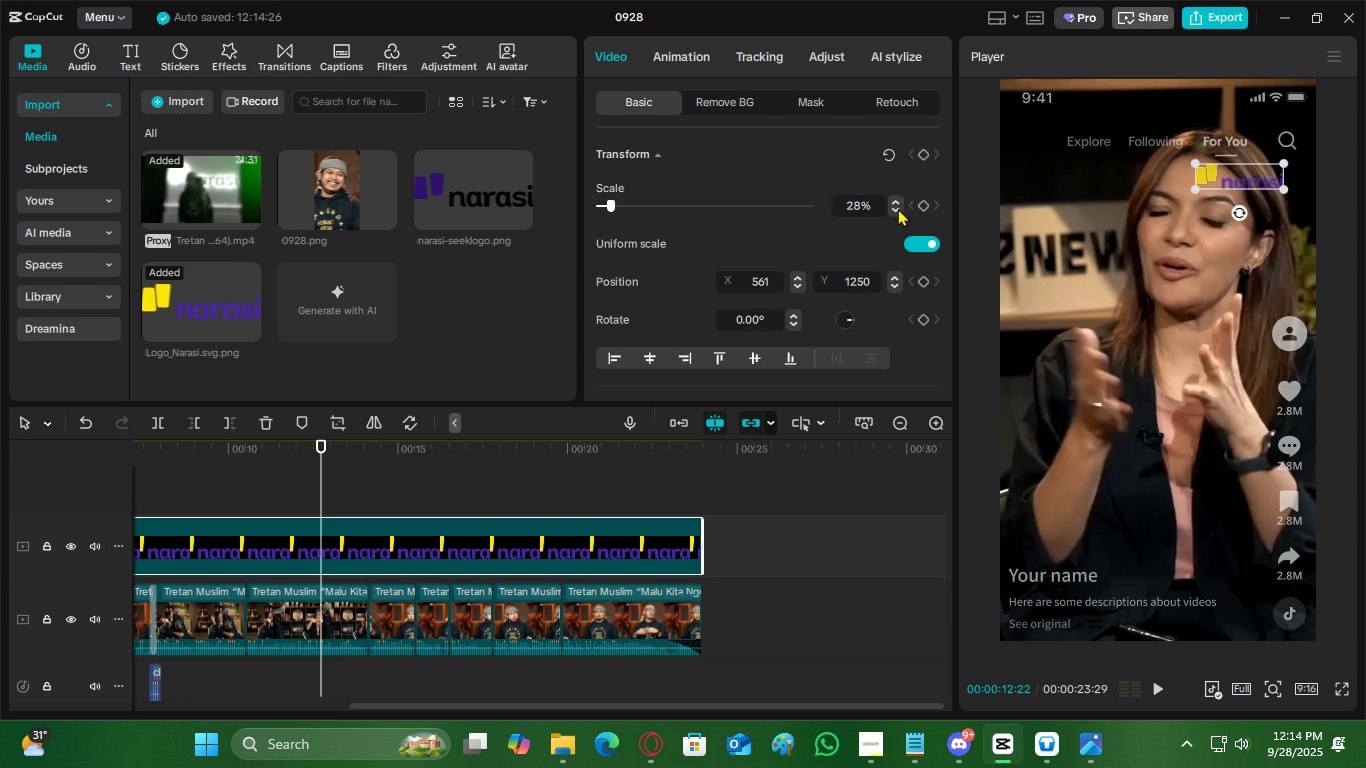 
triple_click([898, 208])